 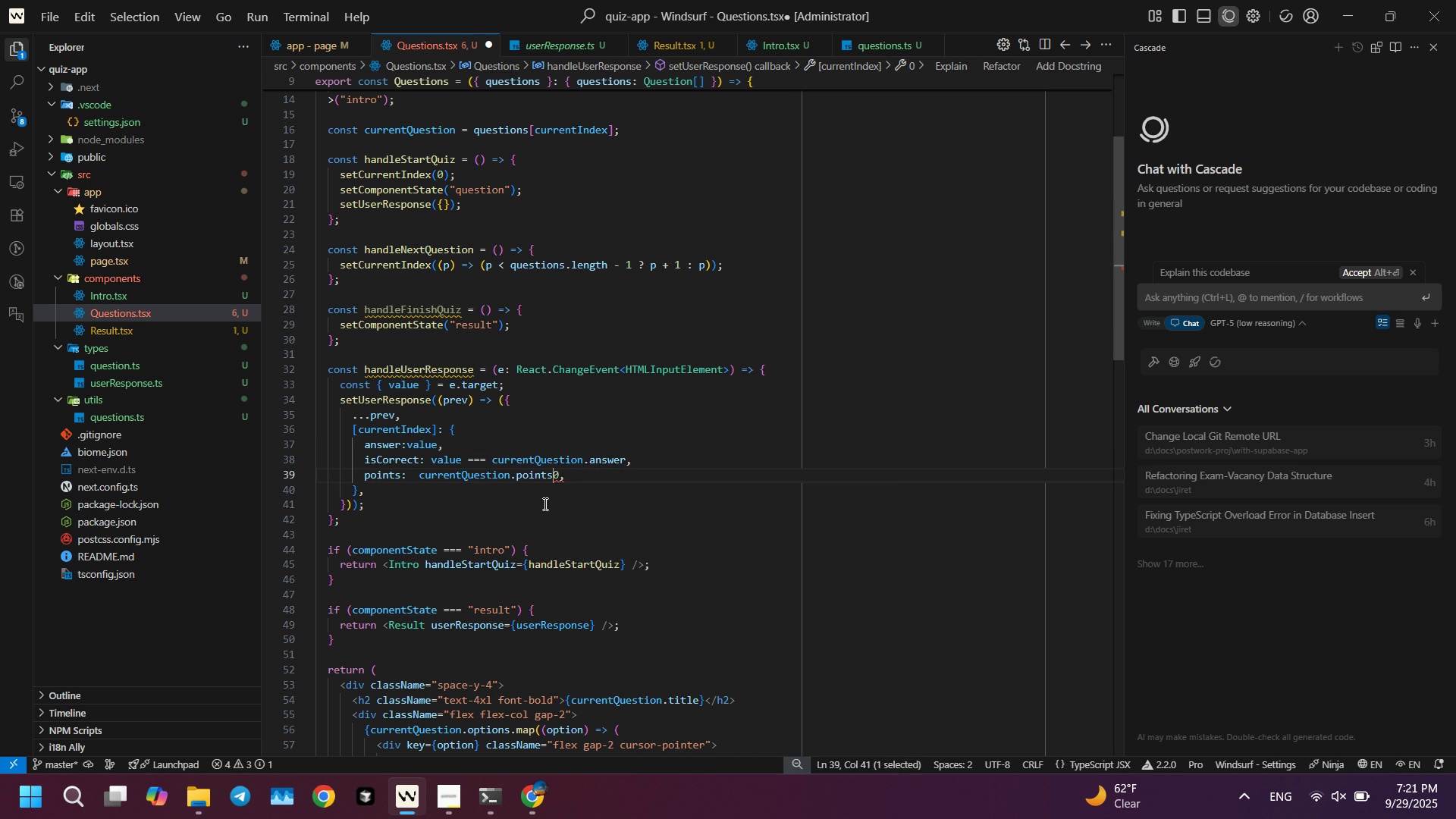 
key(Backspace)
 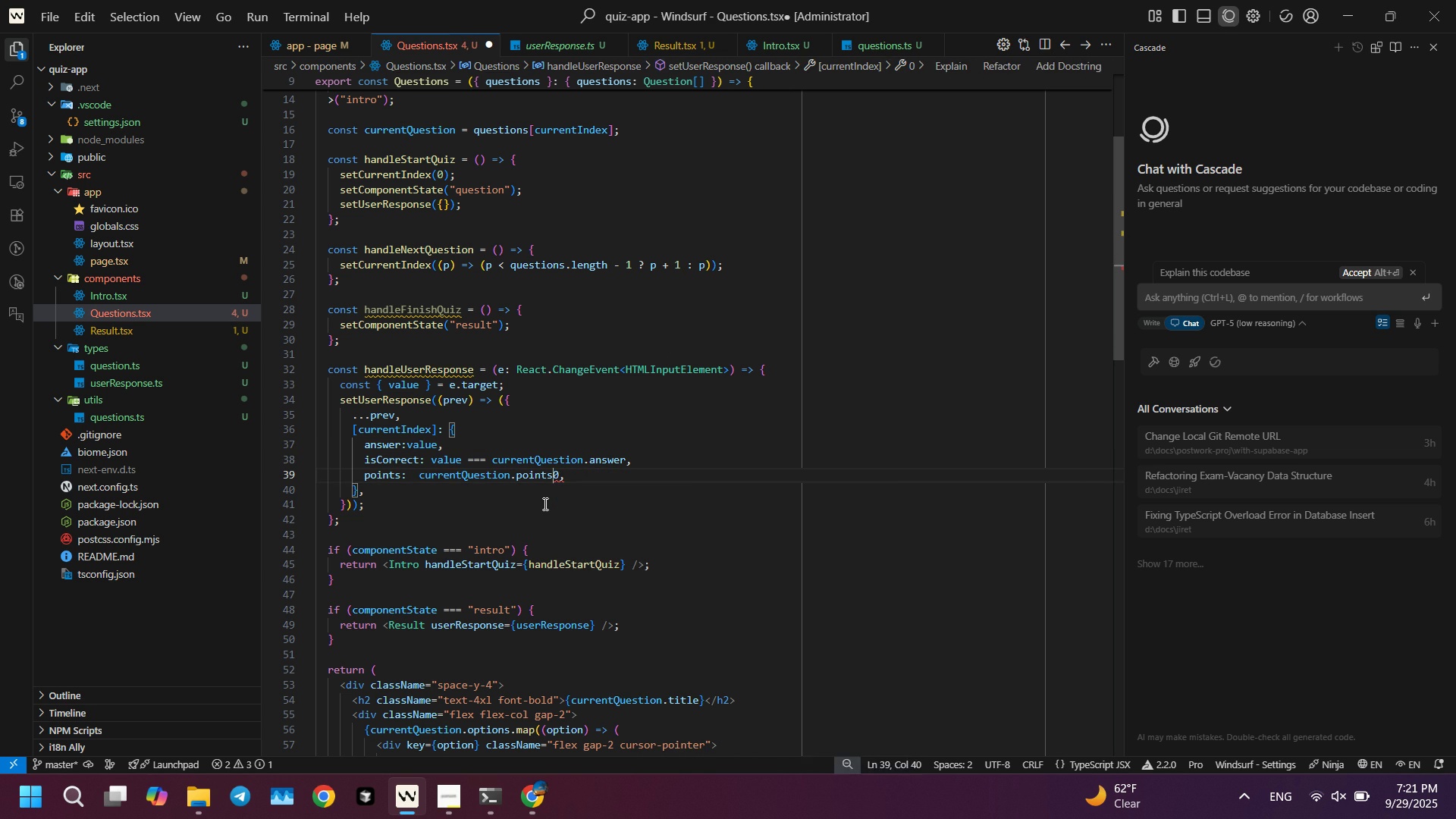 
key(Shift+ShiftLeft)
 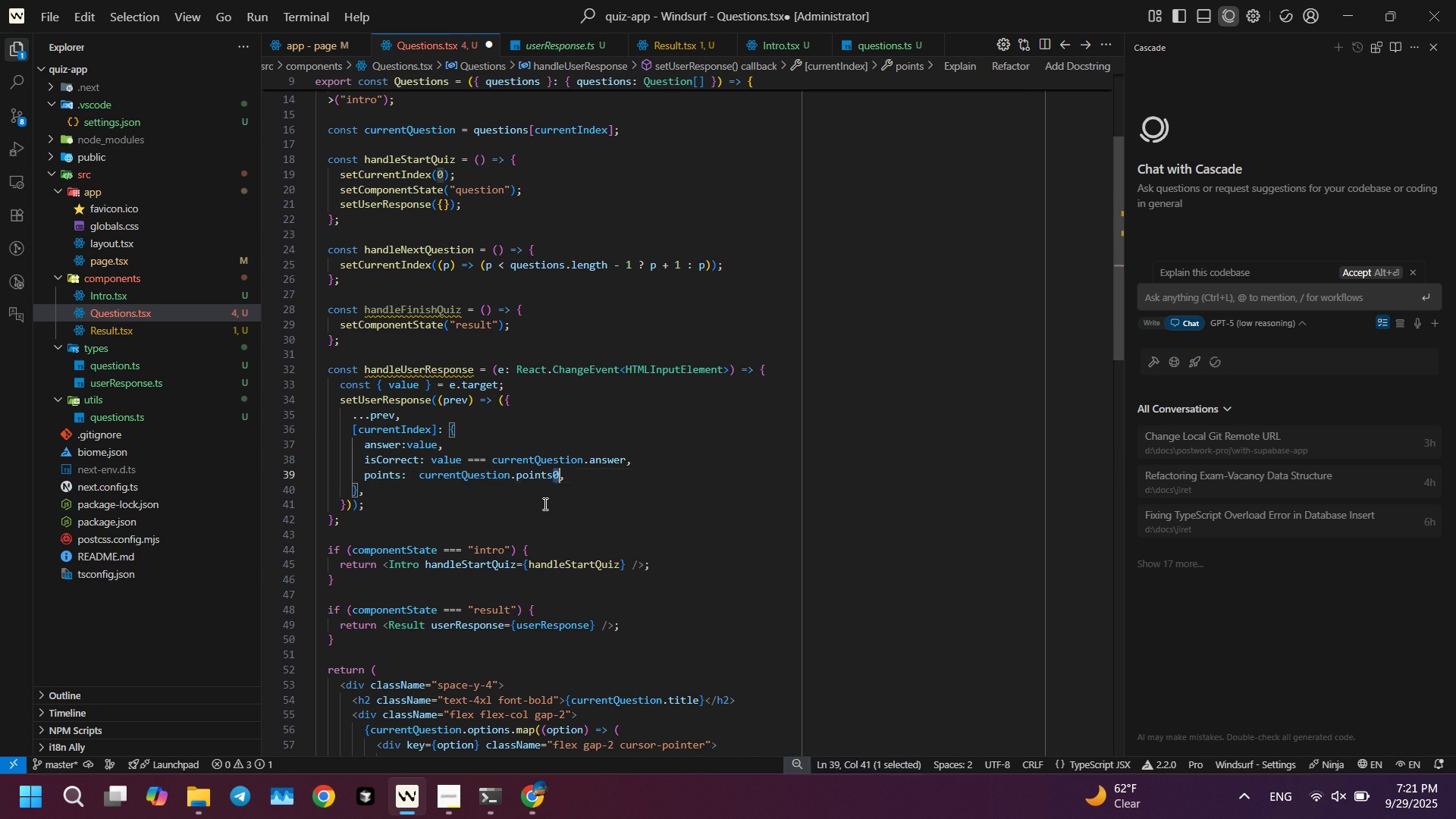 
key(Shift+ArrowRight)
 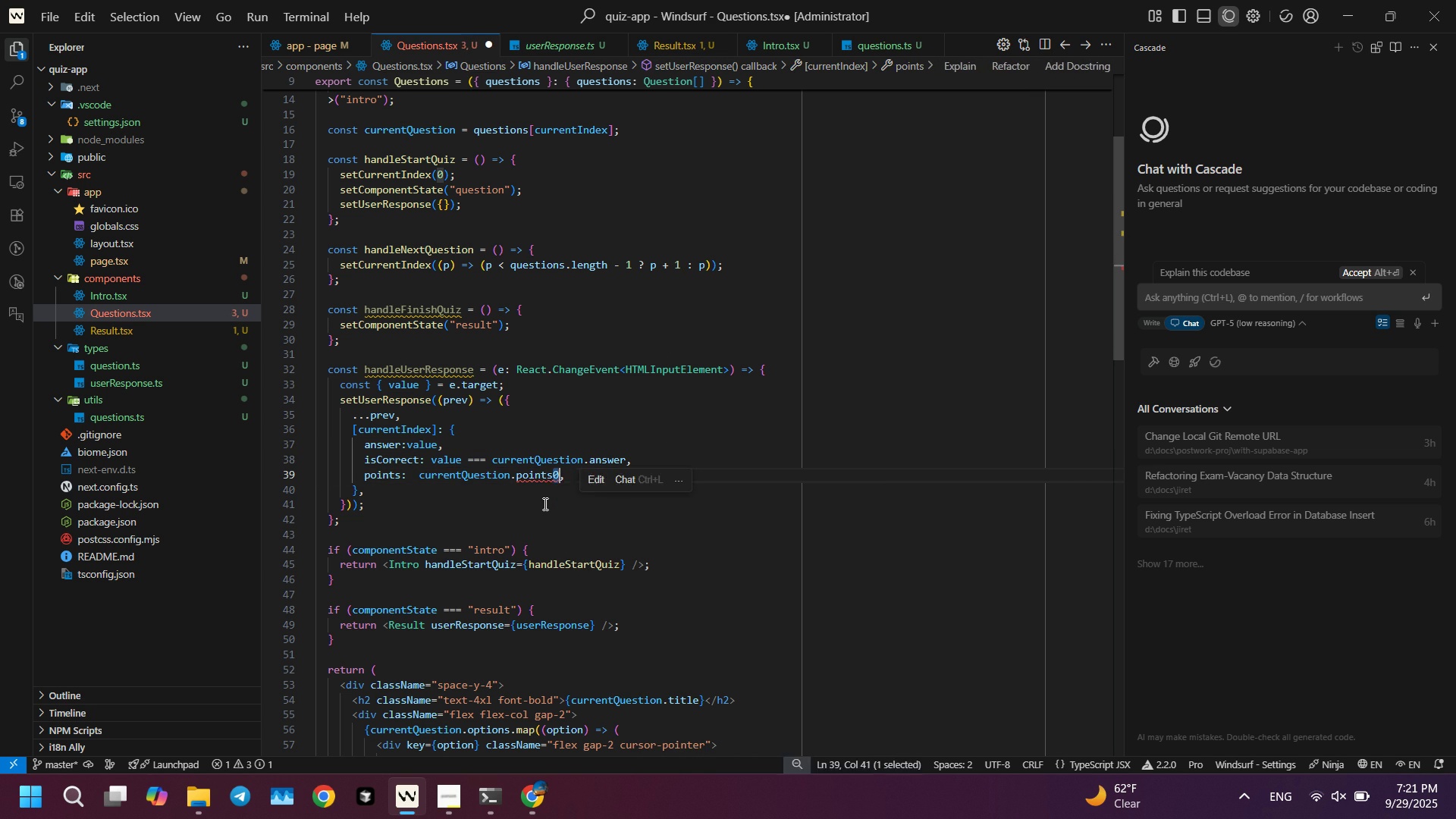 
key(Backspace)
 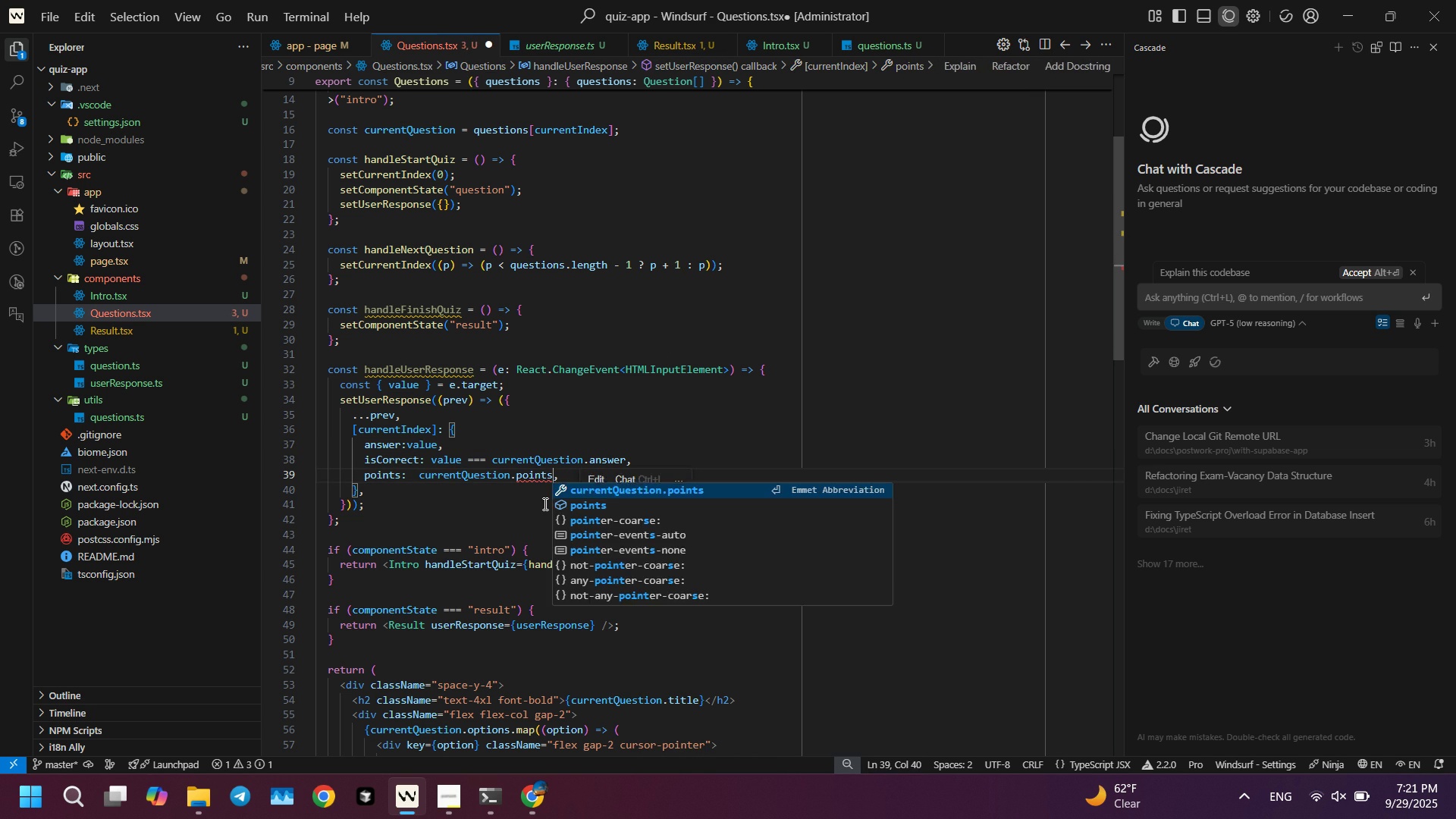 
key(Control+ControlLeft)
 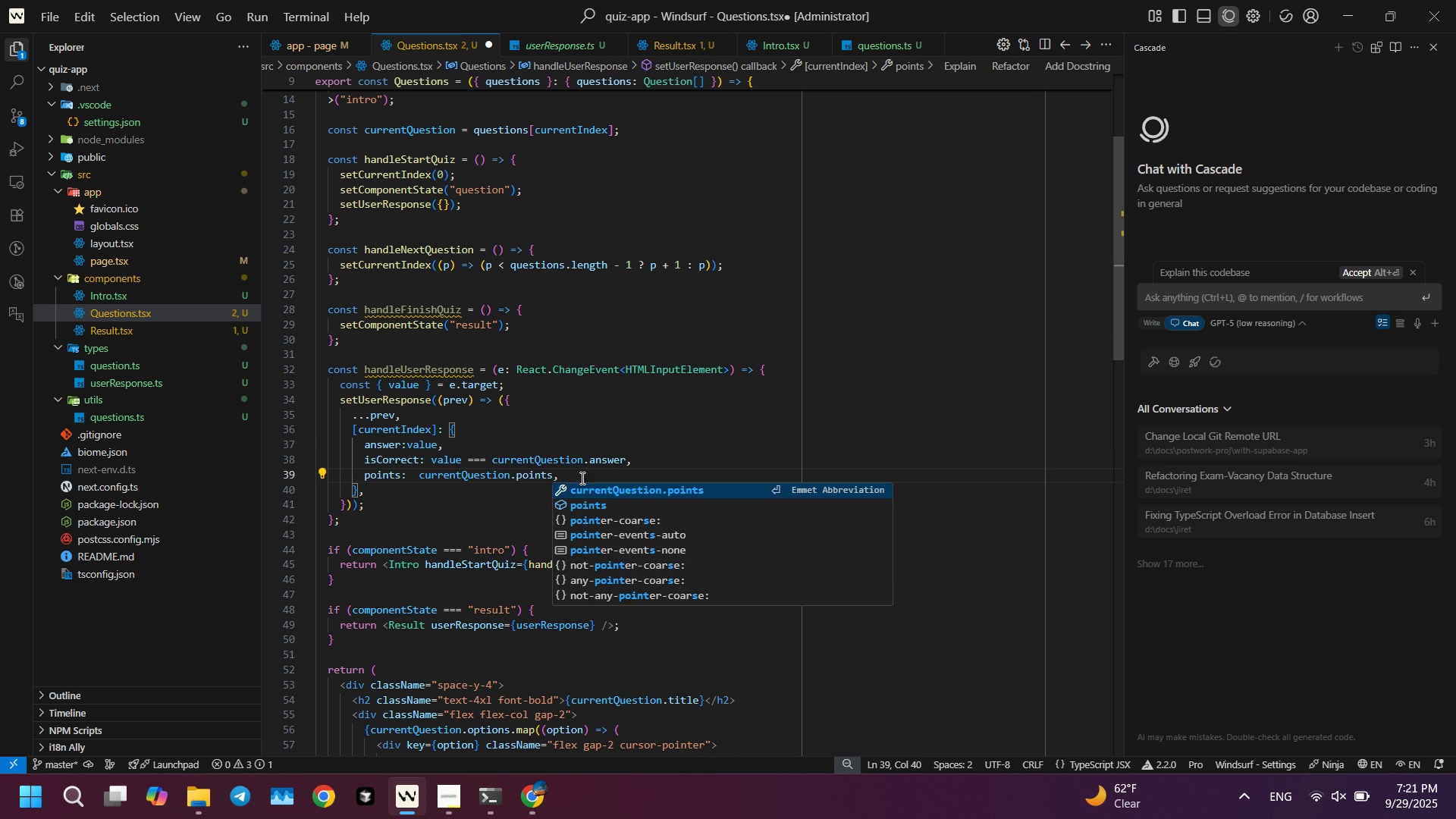 
key(Control+ControlLeft)
 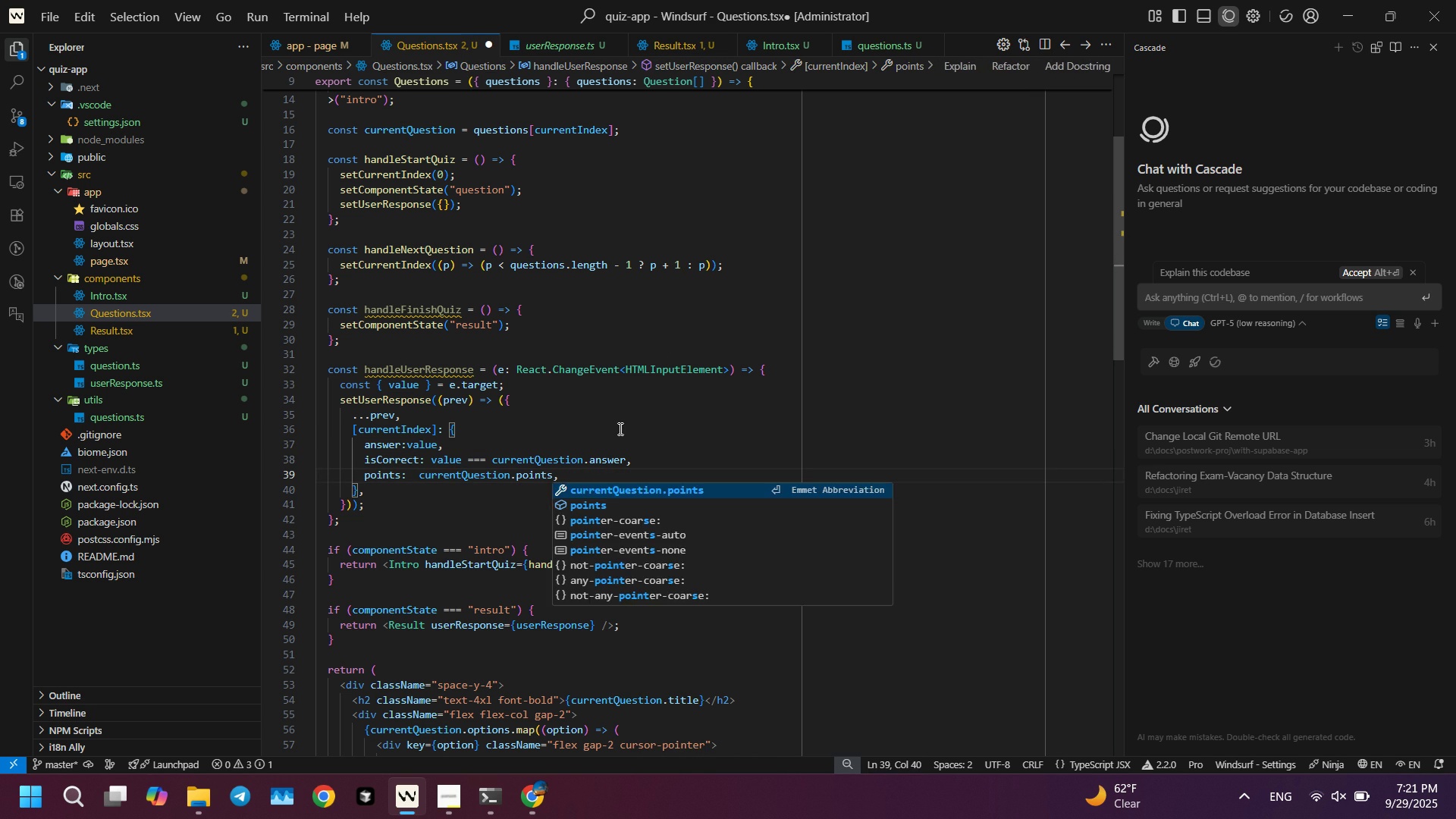 
key(Control+S)
 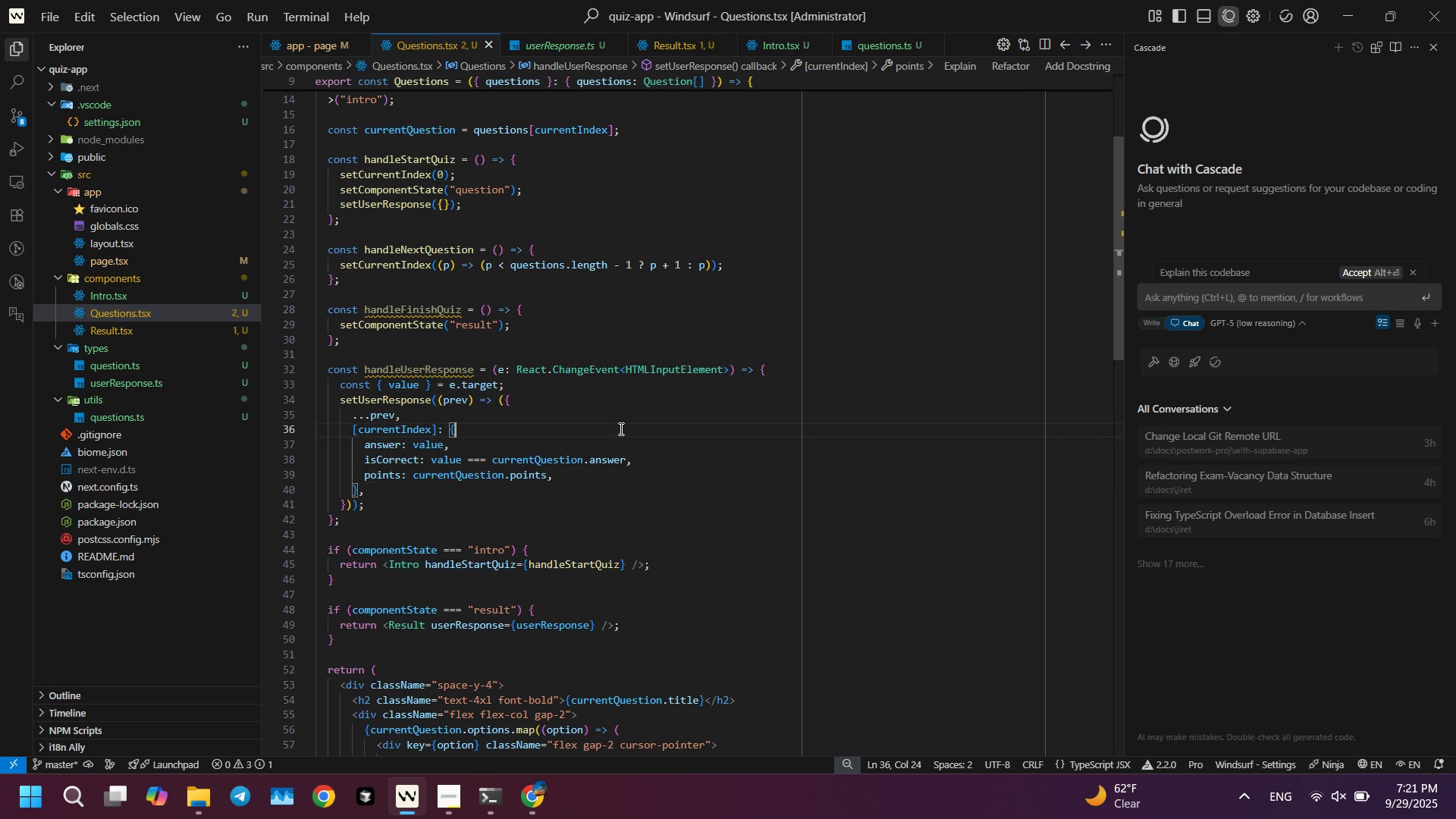 
left_click([620, 428])
 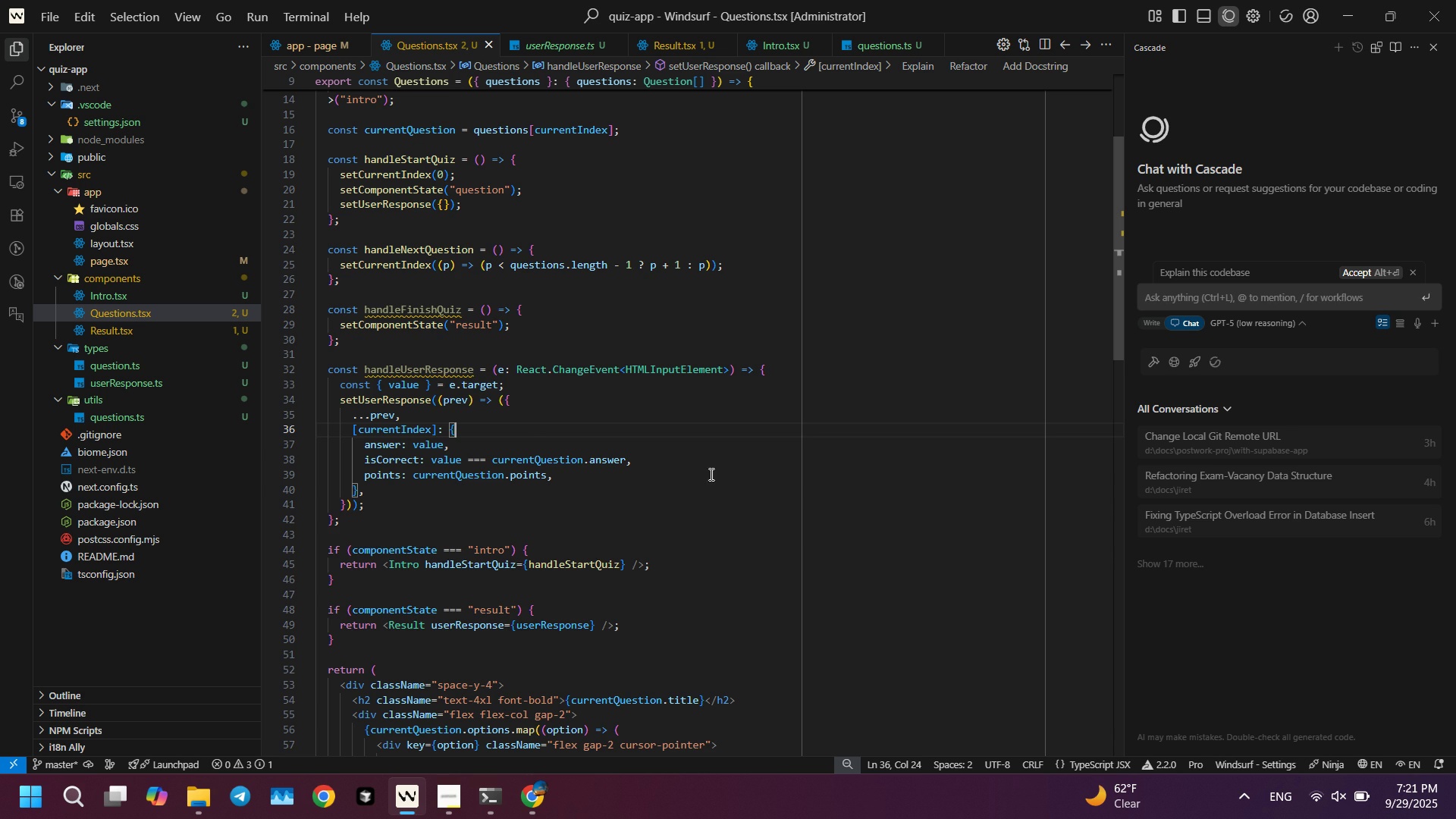 
scroll: coordinate [719, 453], scroll_direction: down, amount: 4.0
 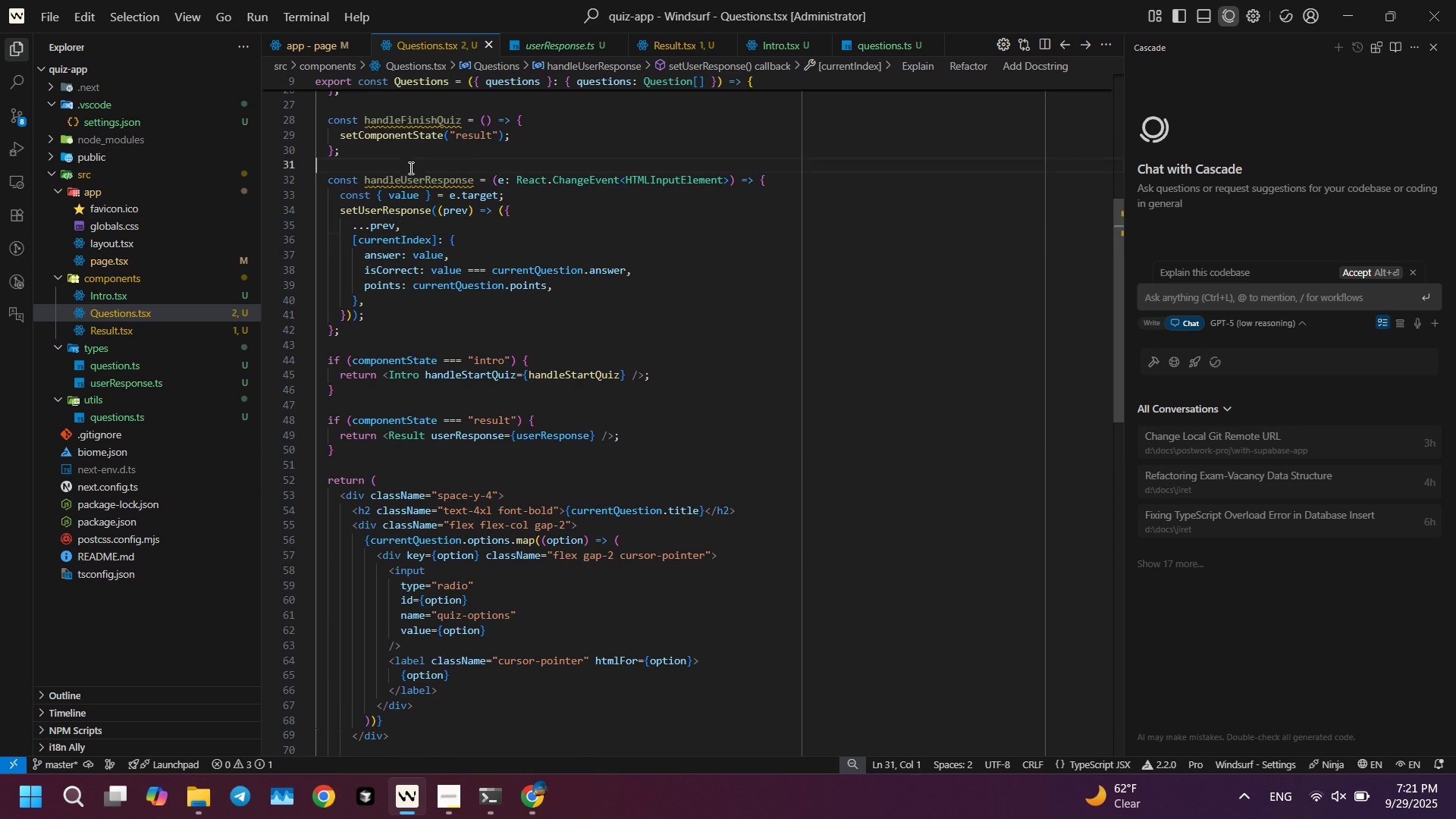 
double_click([424, 181])
 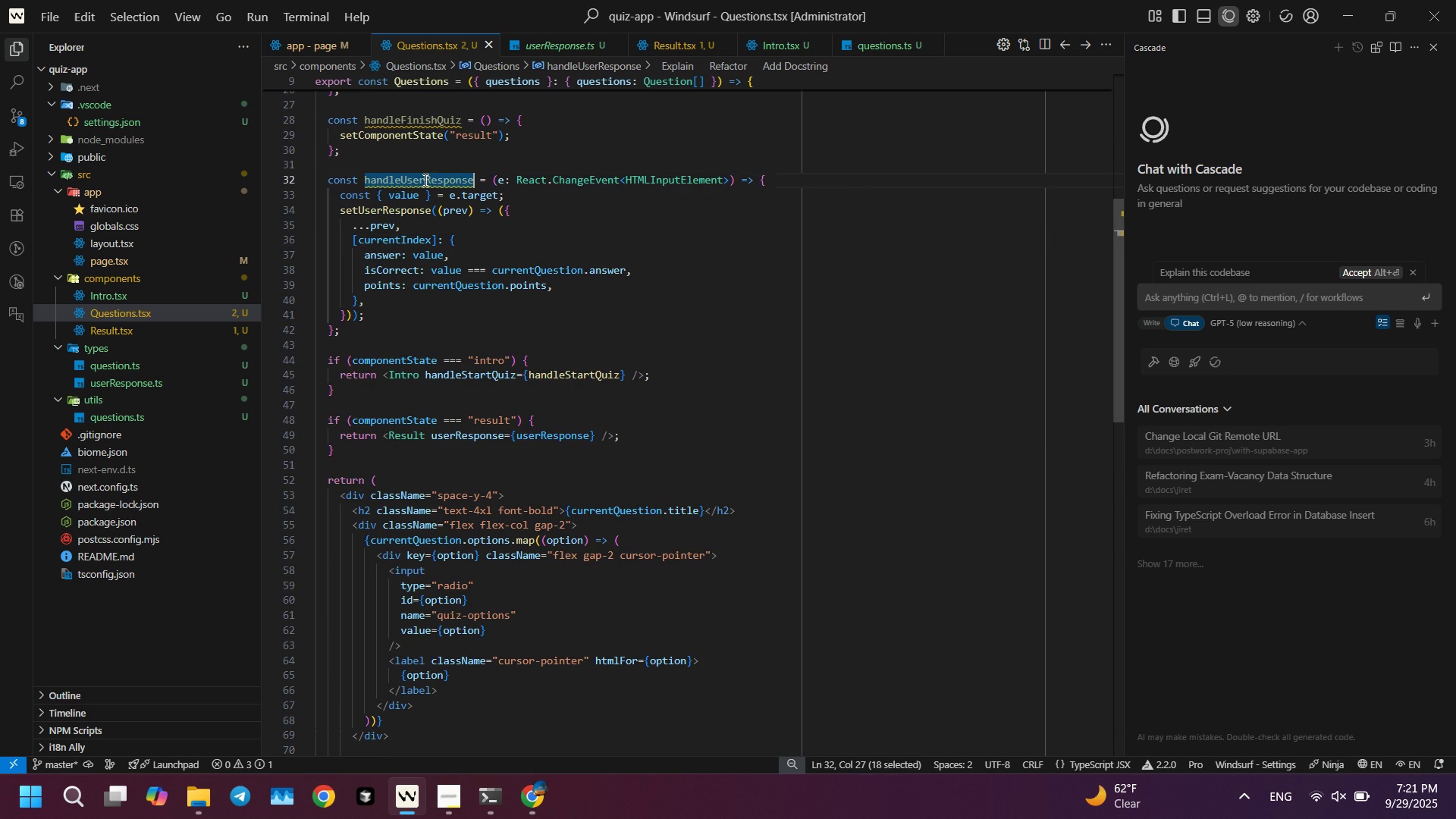 
triple_click([424, 180])
 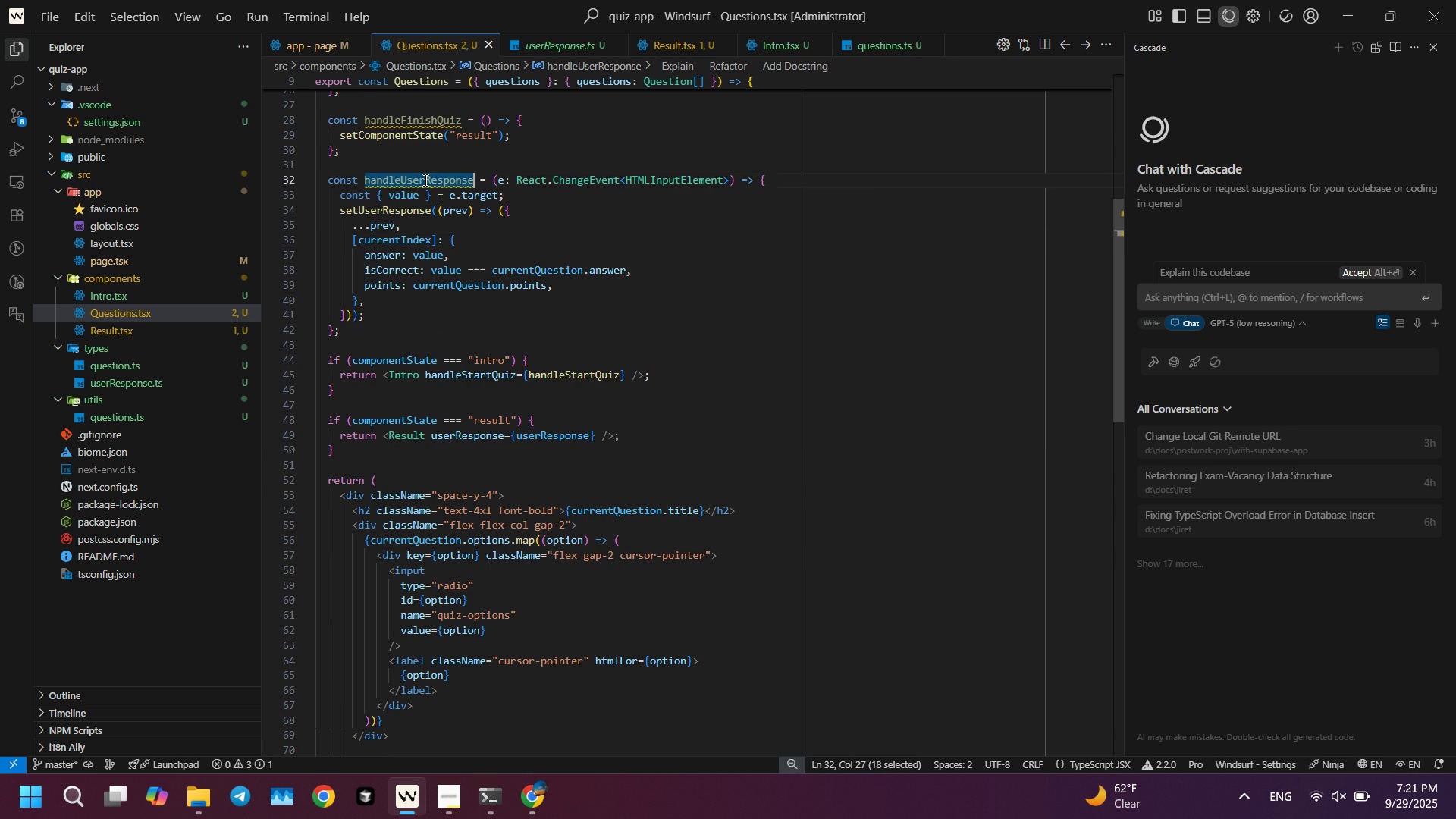 
key(Control+ControlLeft)
 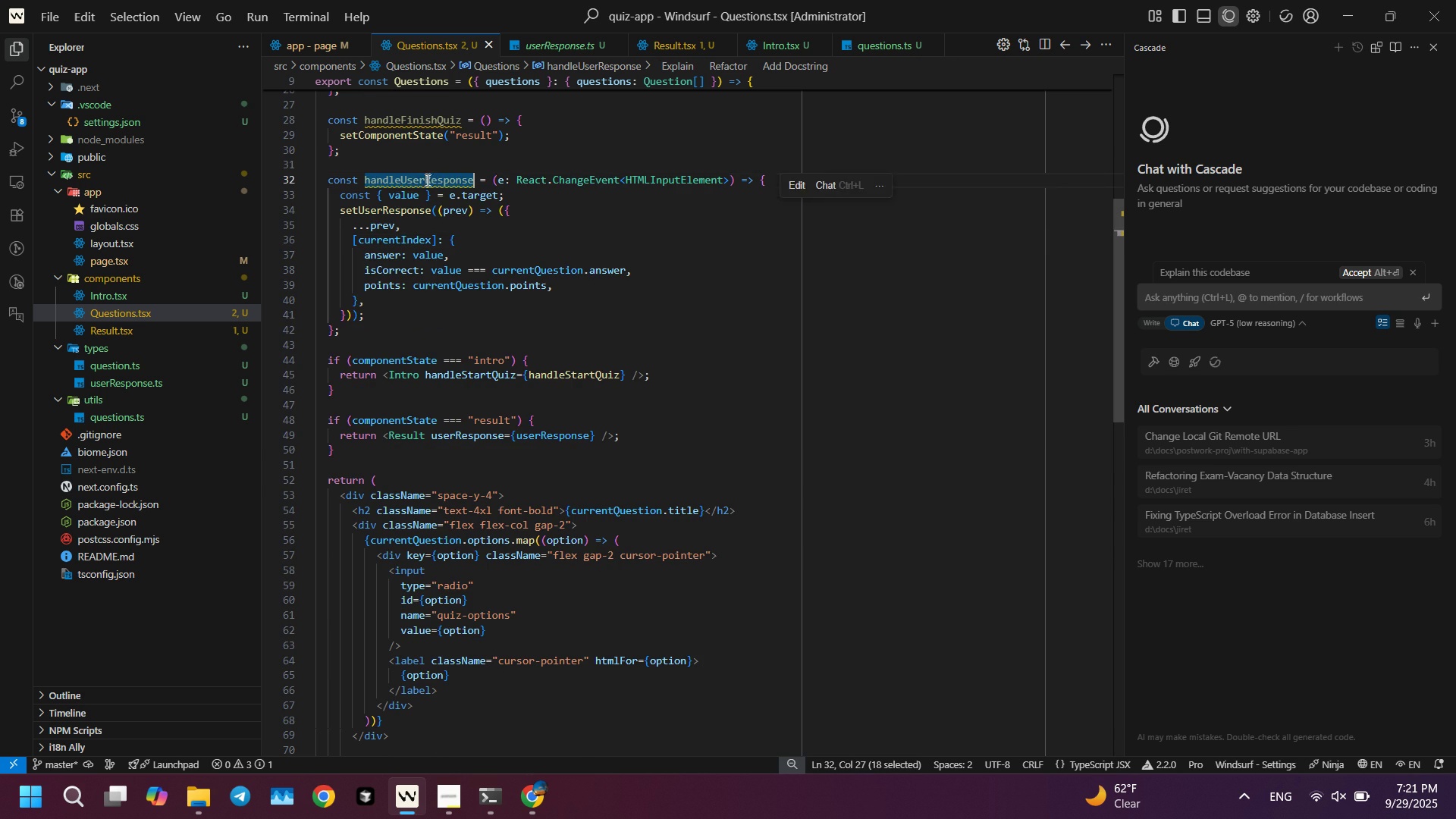 
key(Control+C)
 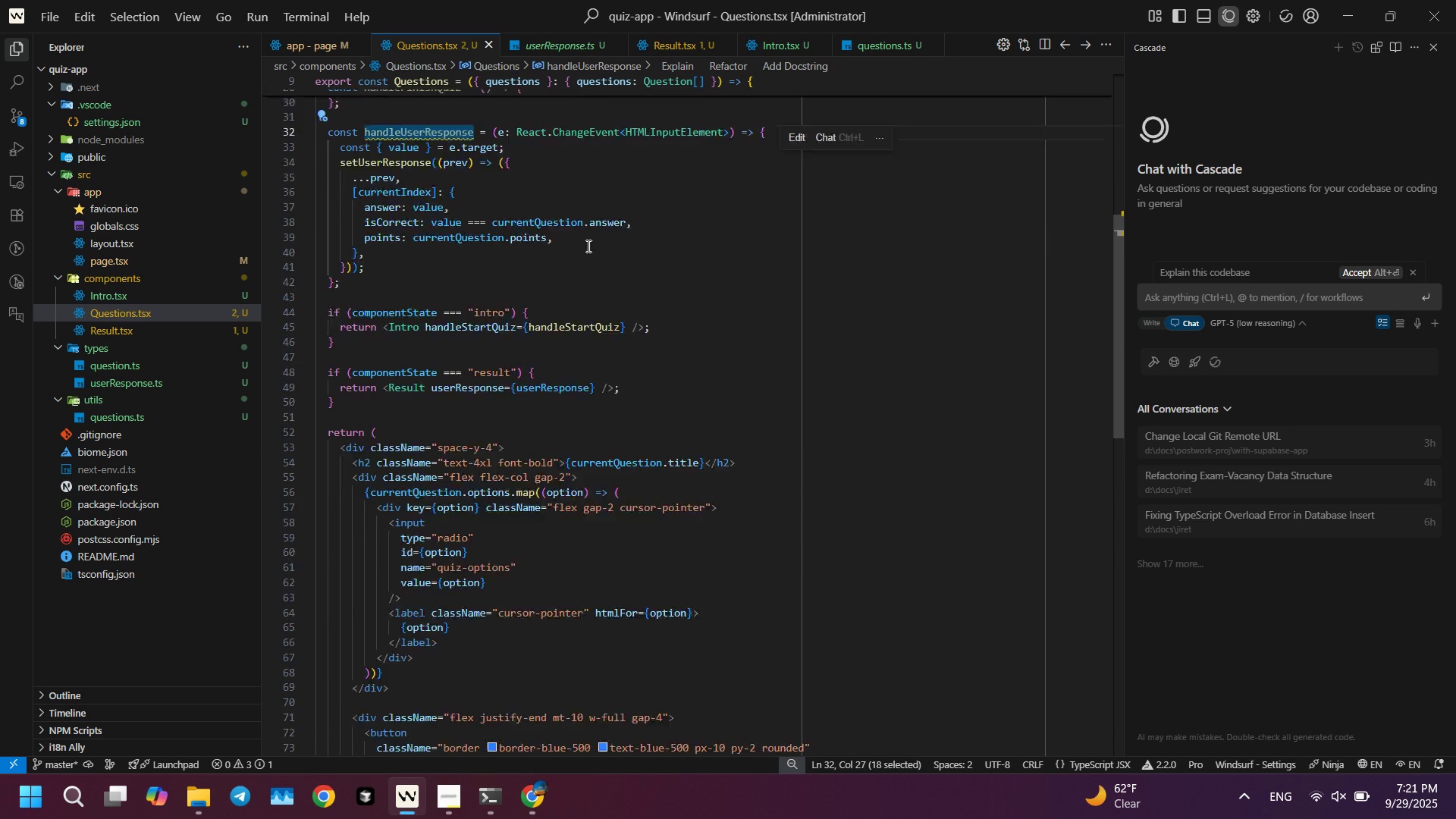 
scroll: coordinate [590, 295], scroll_direction: down, amount: 9.0
 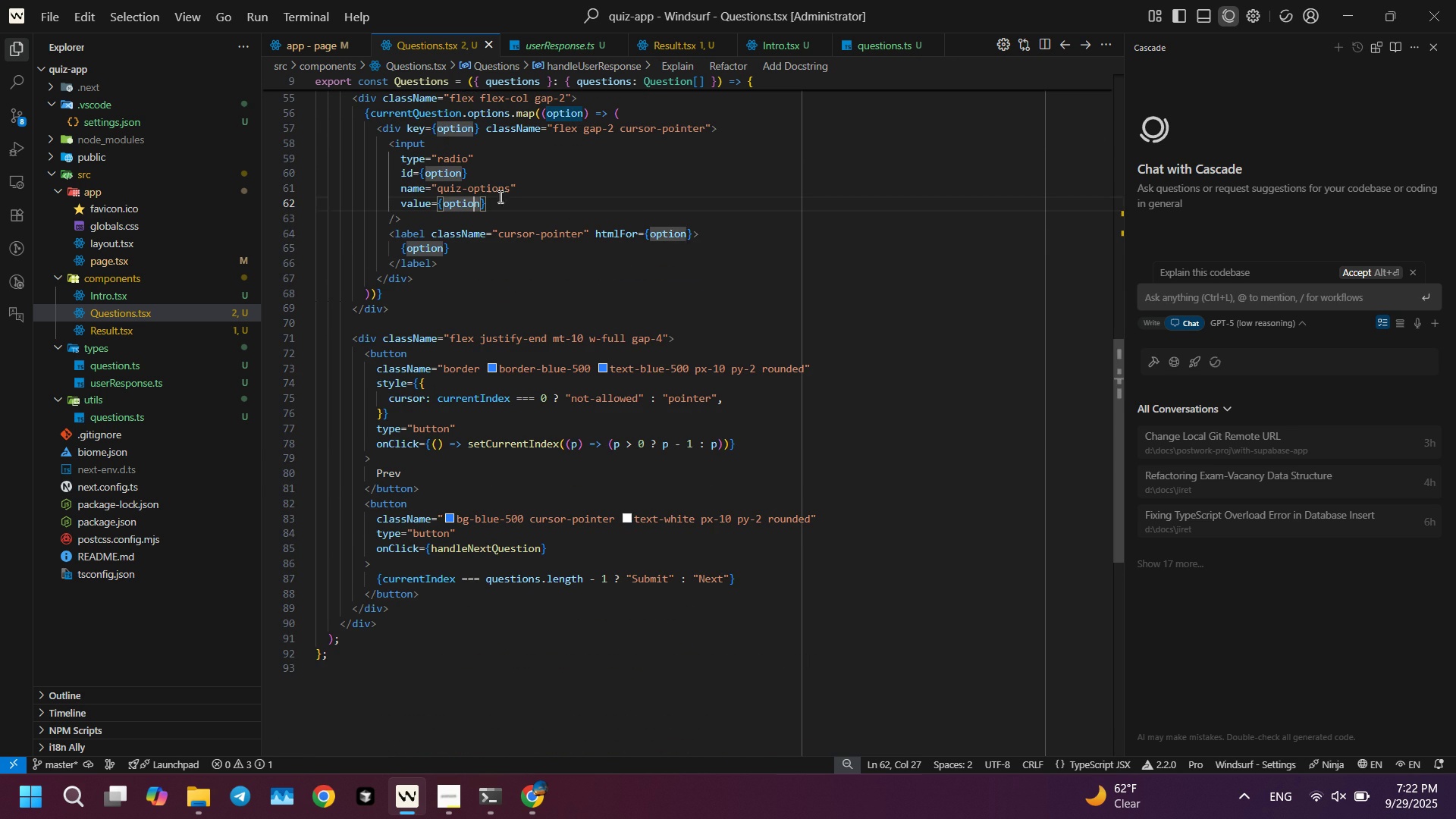 
double_click([523, 199])
 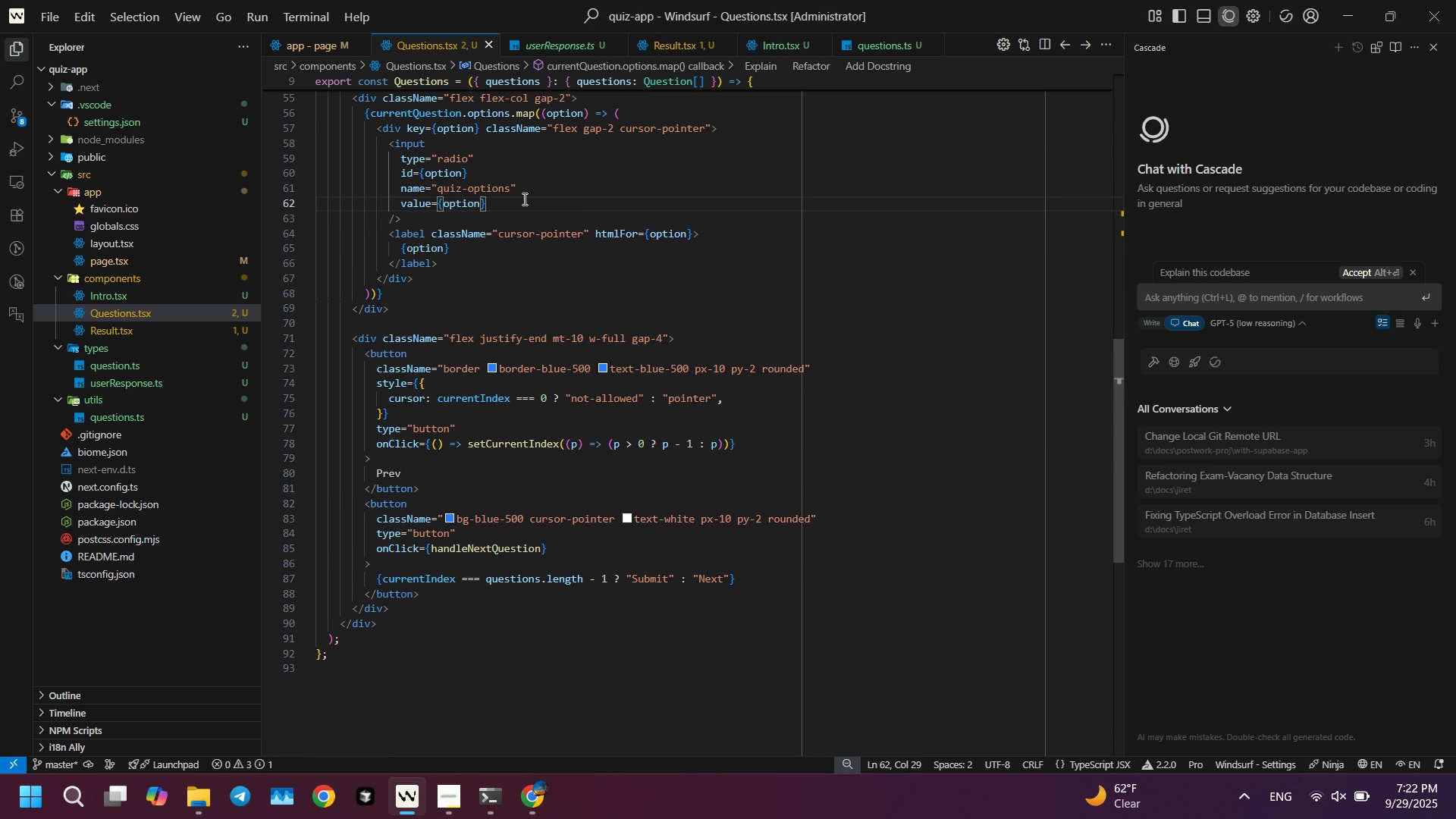 
key(Tab)
 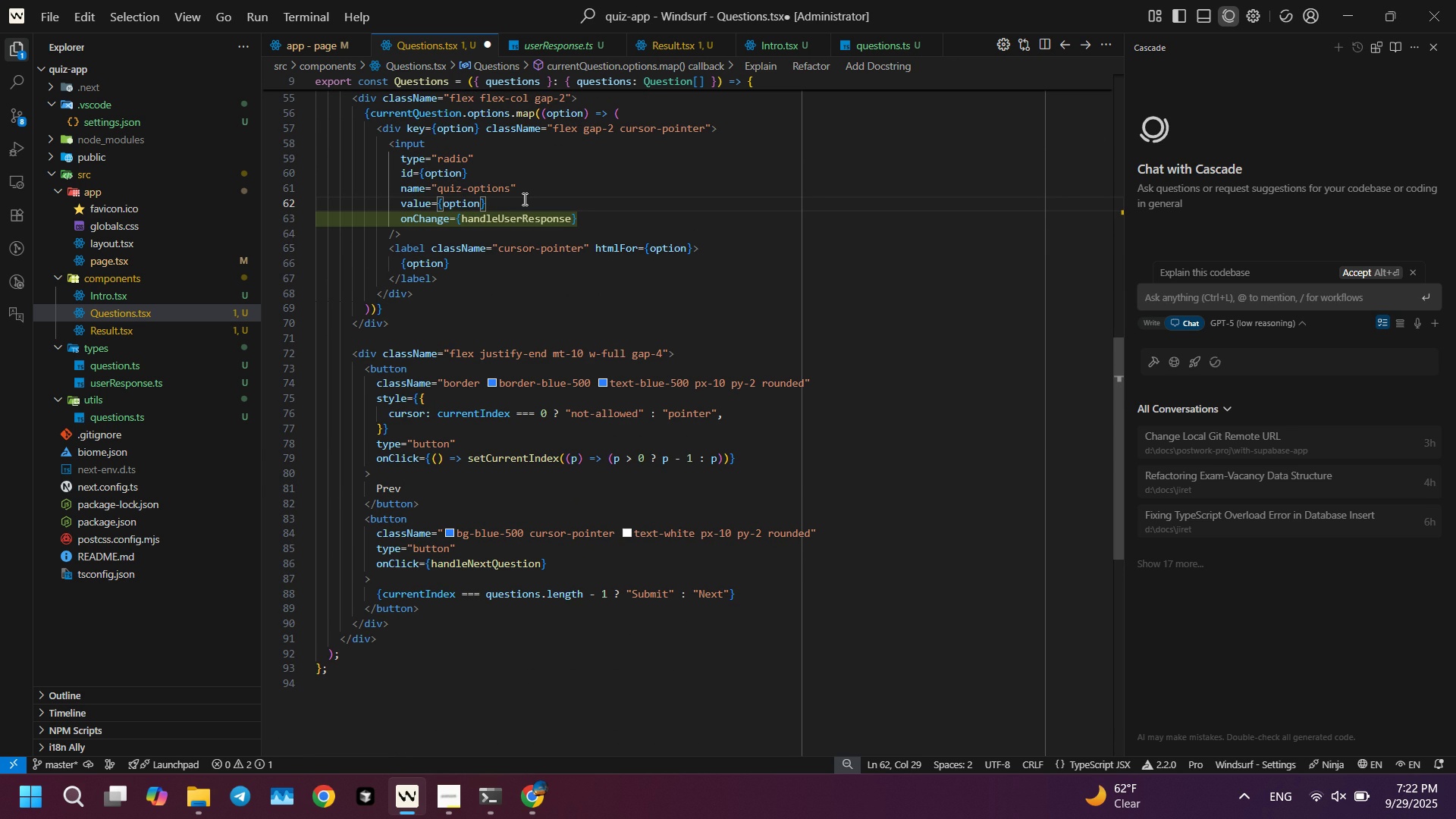 
key(Control+ControlLeft)
 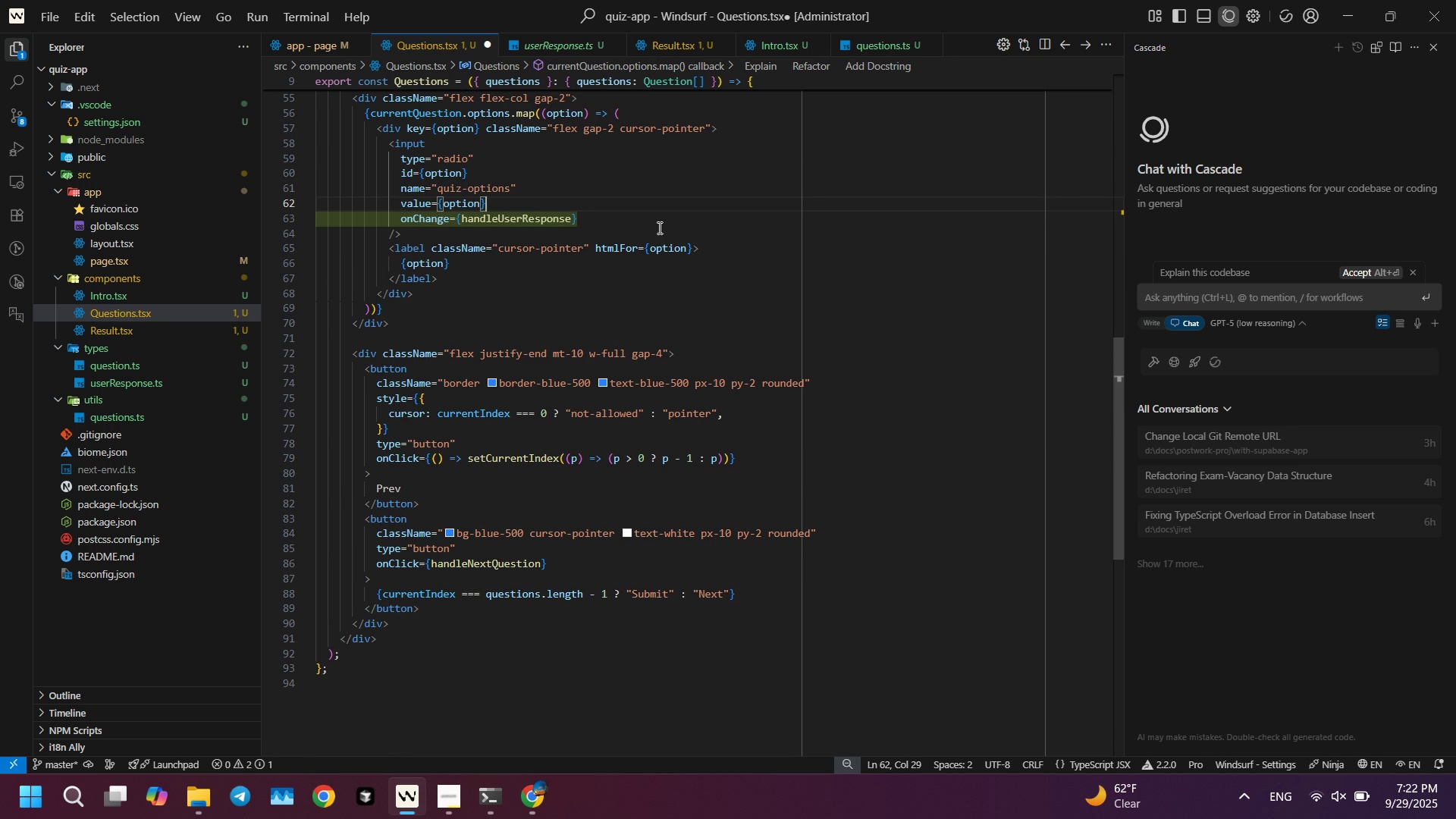 
key(Control+S)
 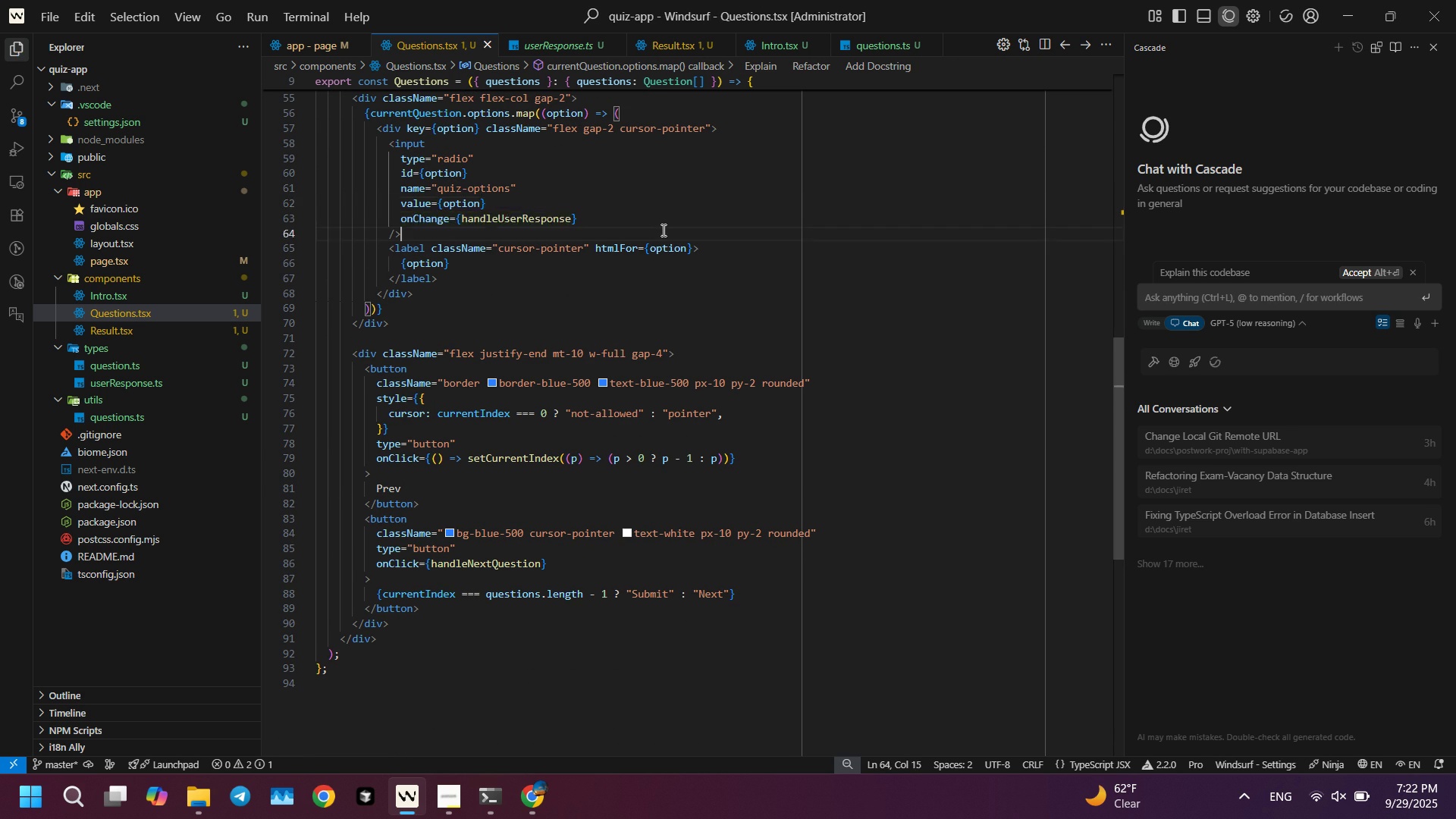 
left_click([662, 230])
 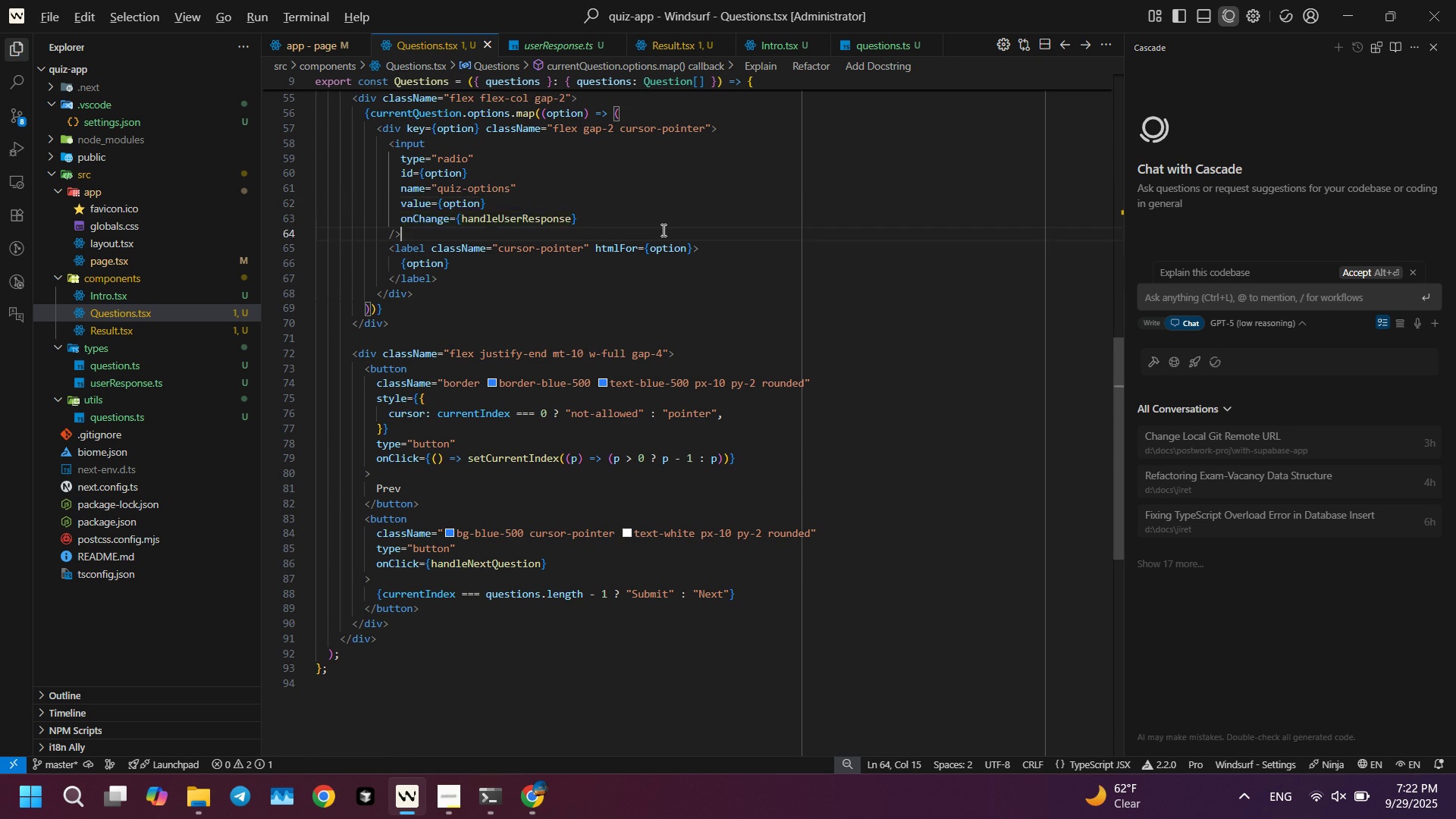 
key(Alt+AltLeft)
 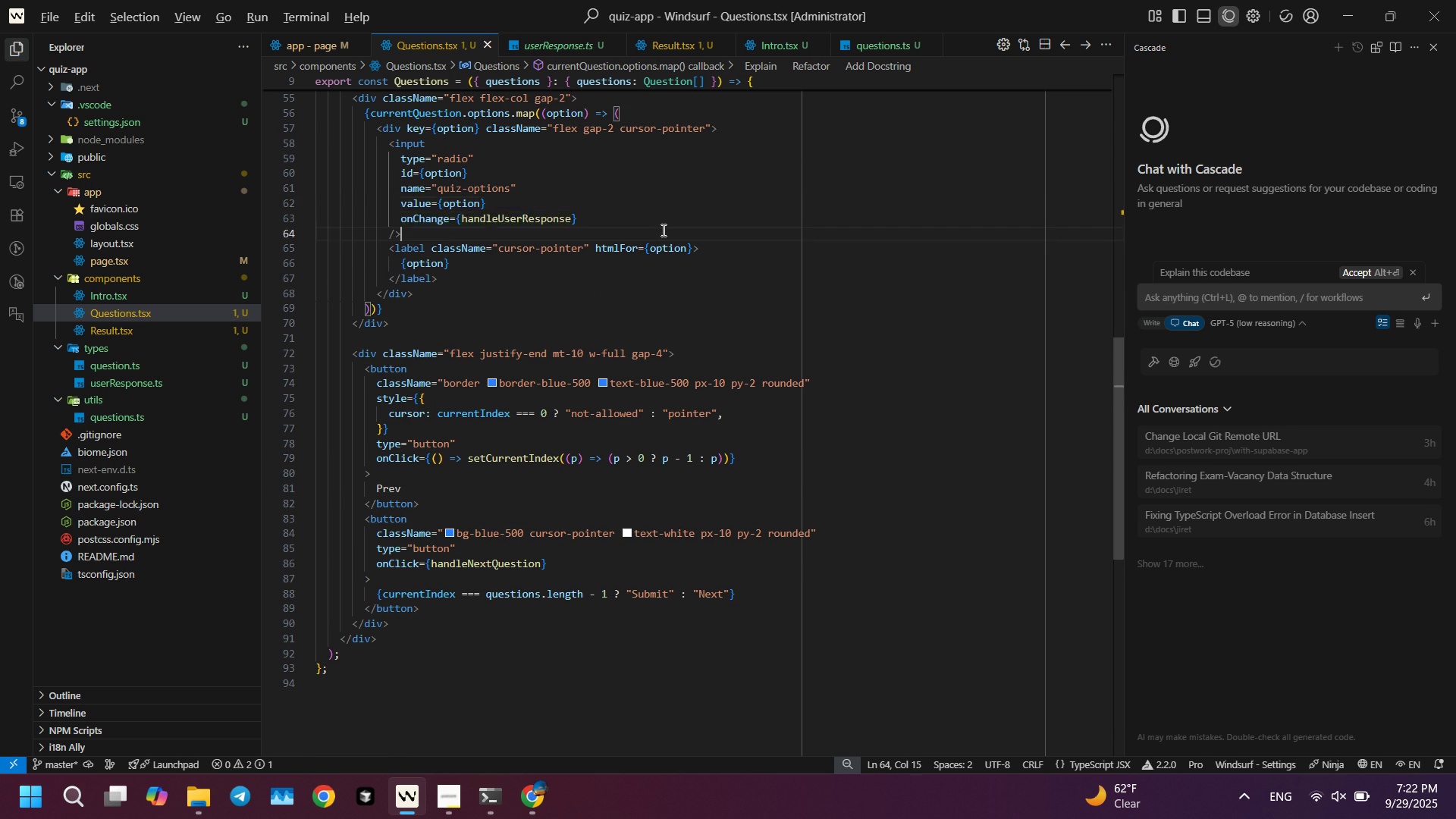 
key(Alt+Tab)
 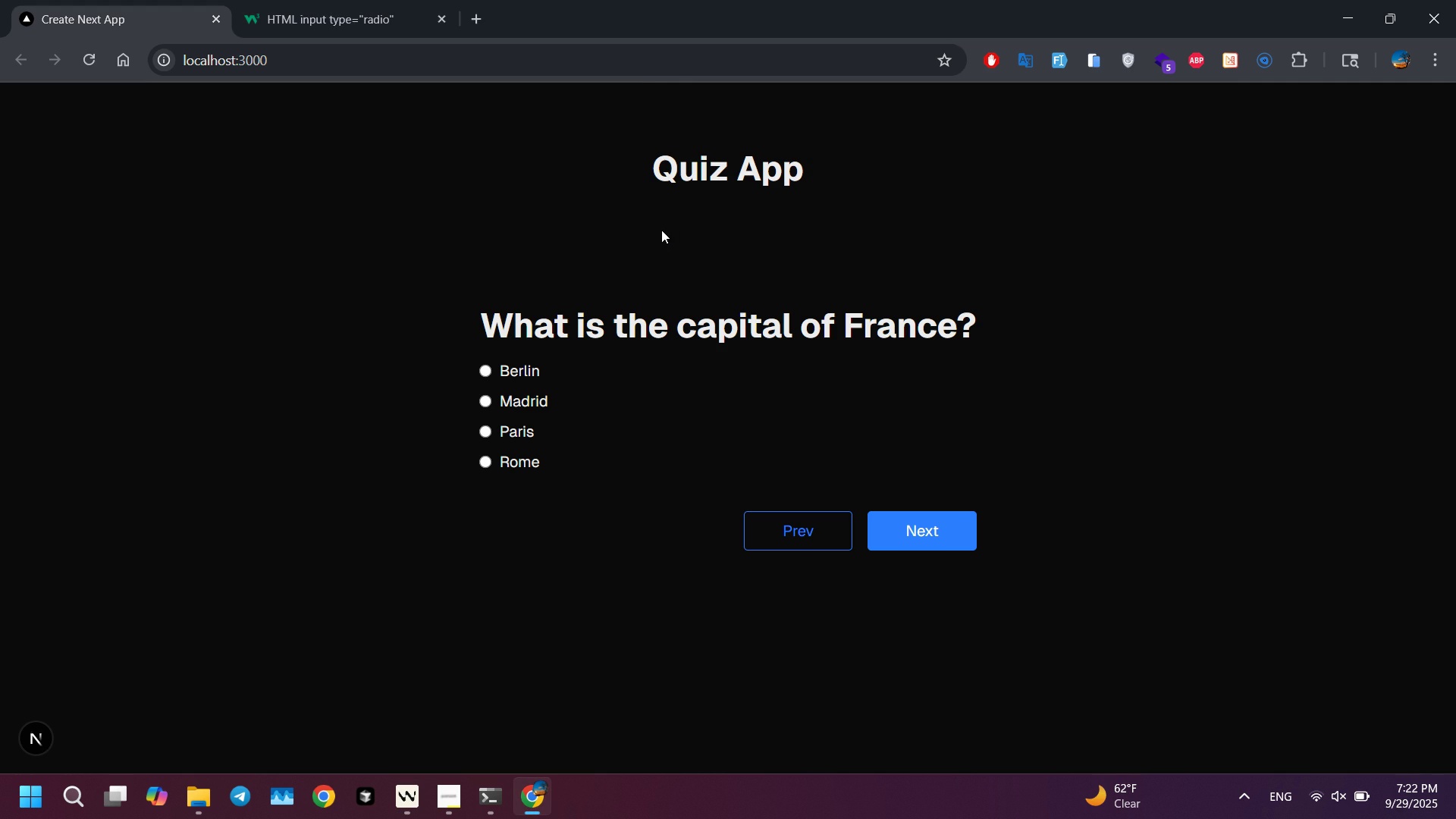 
key(Alt+AltLeft)
 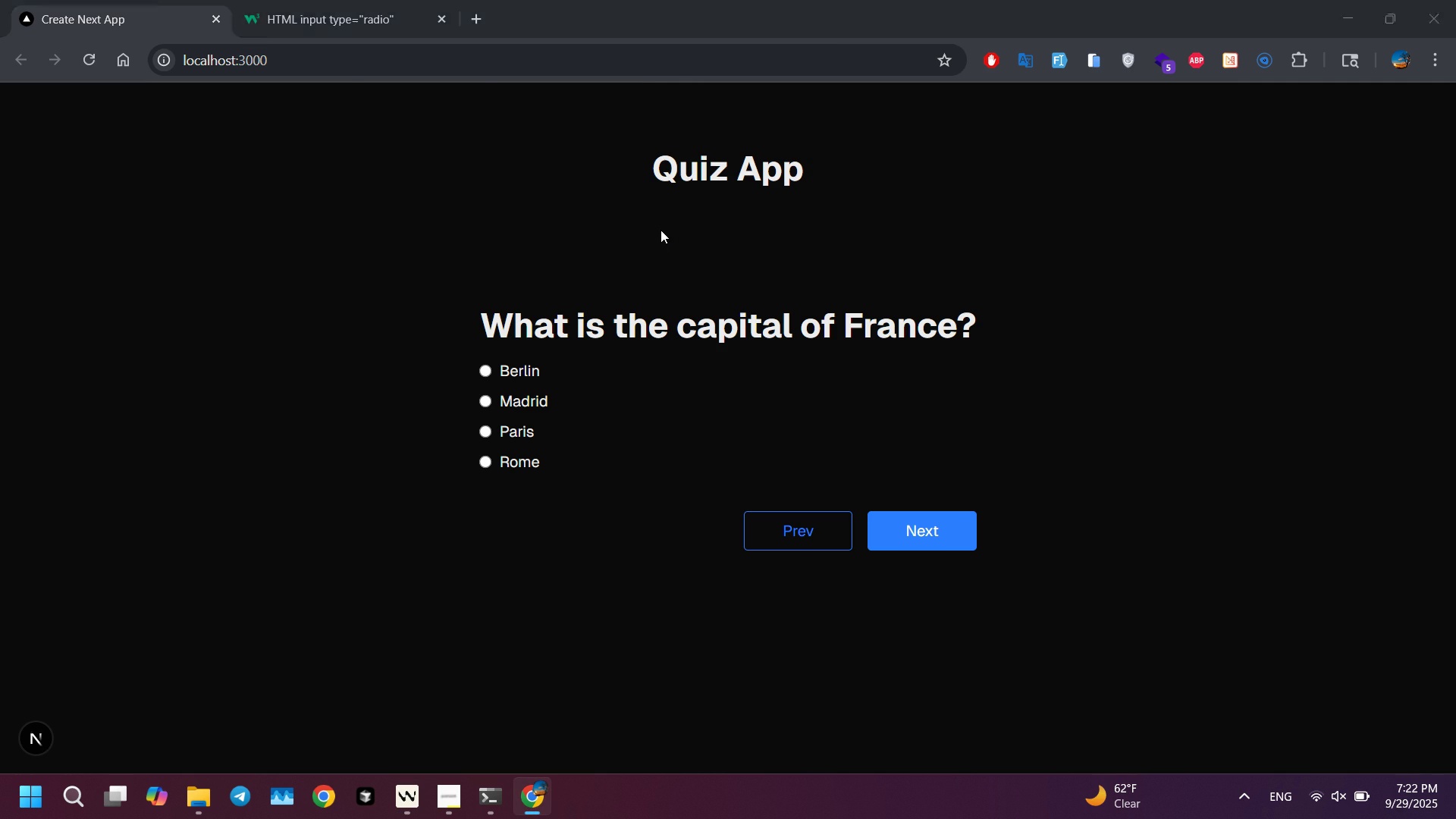 
key(Alt+Tab)
 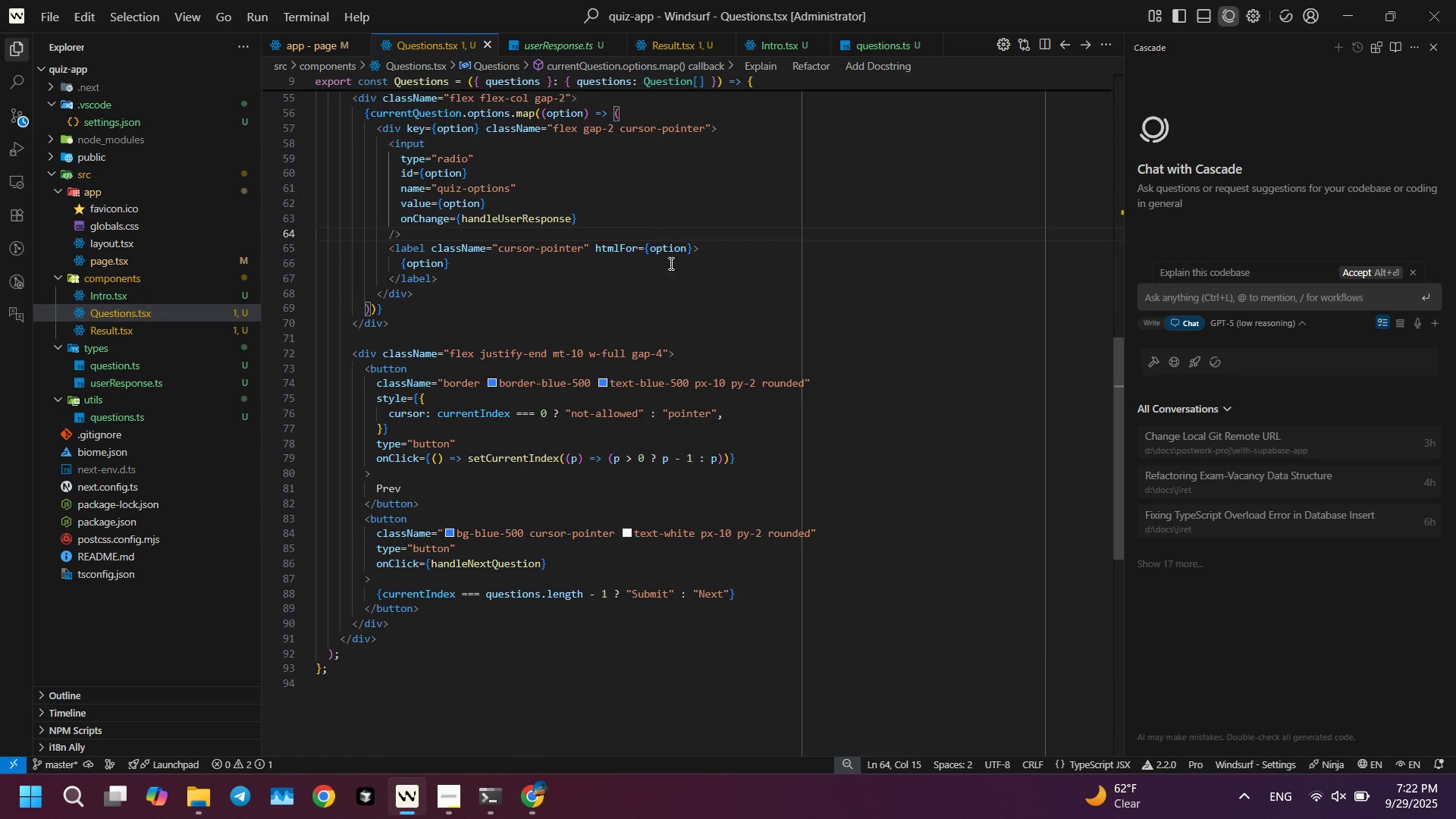 
scroll: coordinate [427, 381], scroll_direction: up, amount: 11.0
 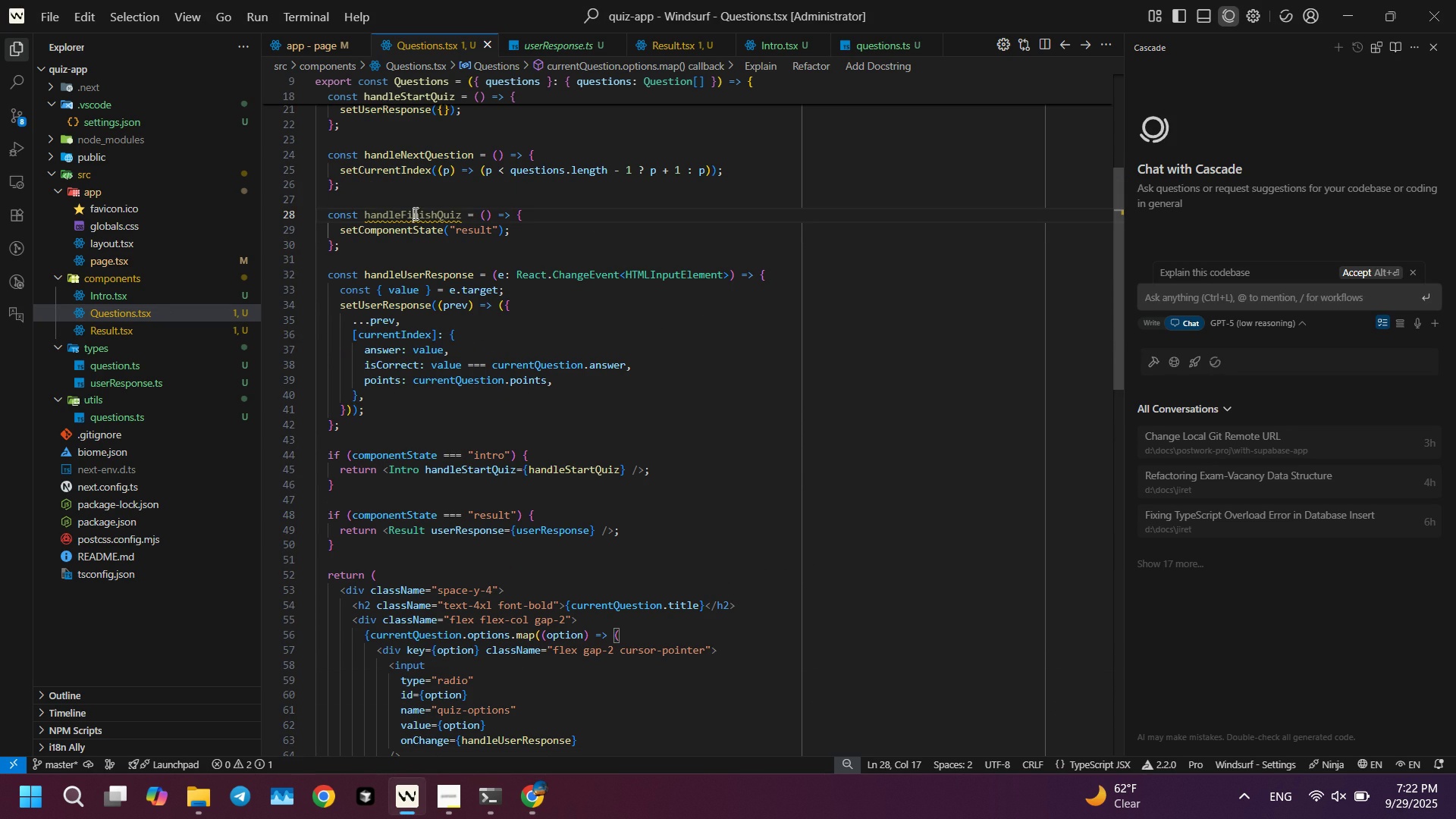 
double_click([414, 213])
 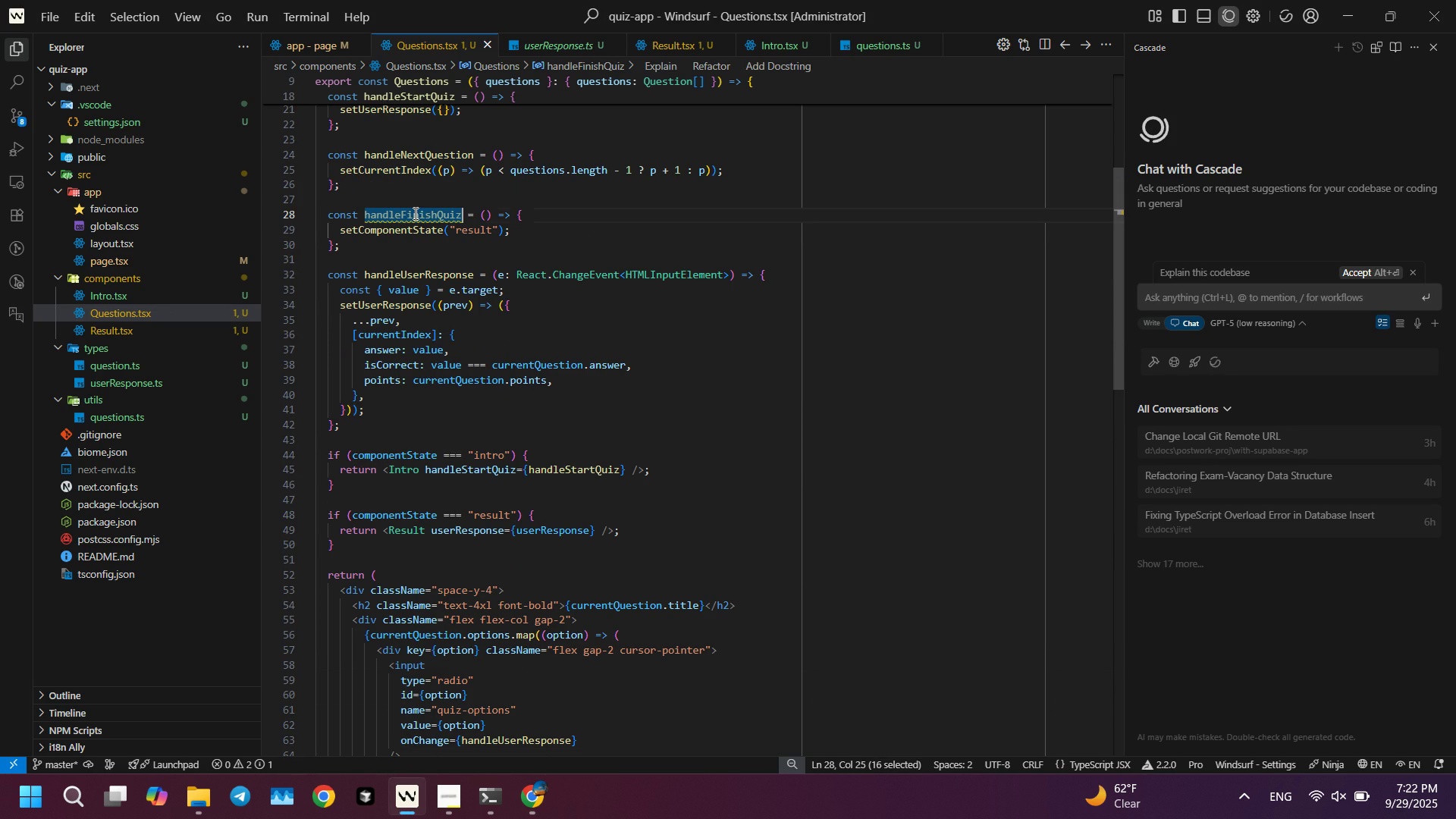 
key(Control+ControlLeft)
 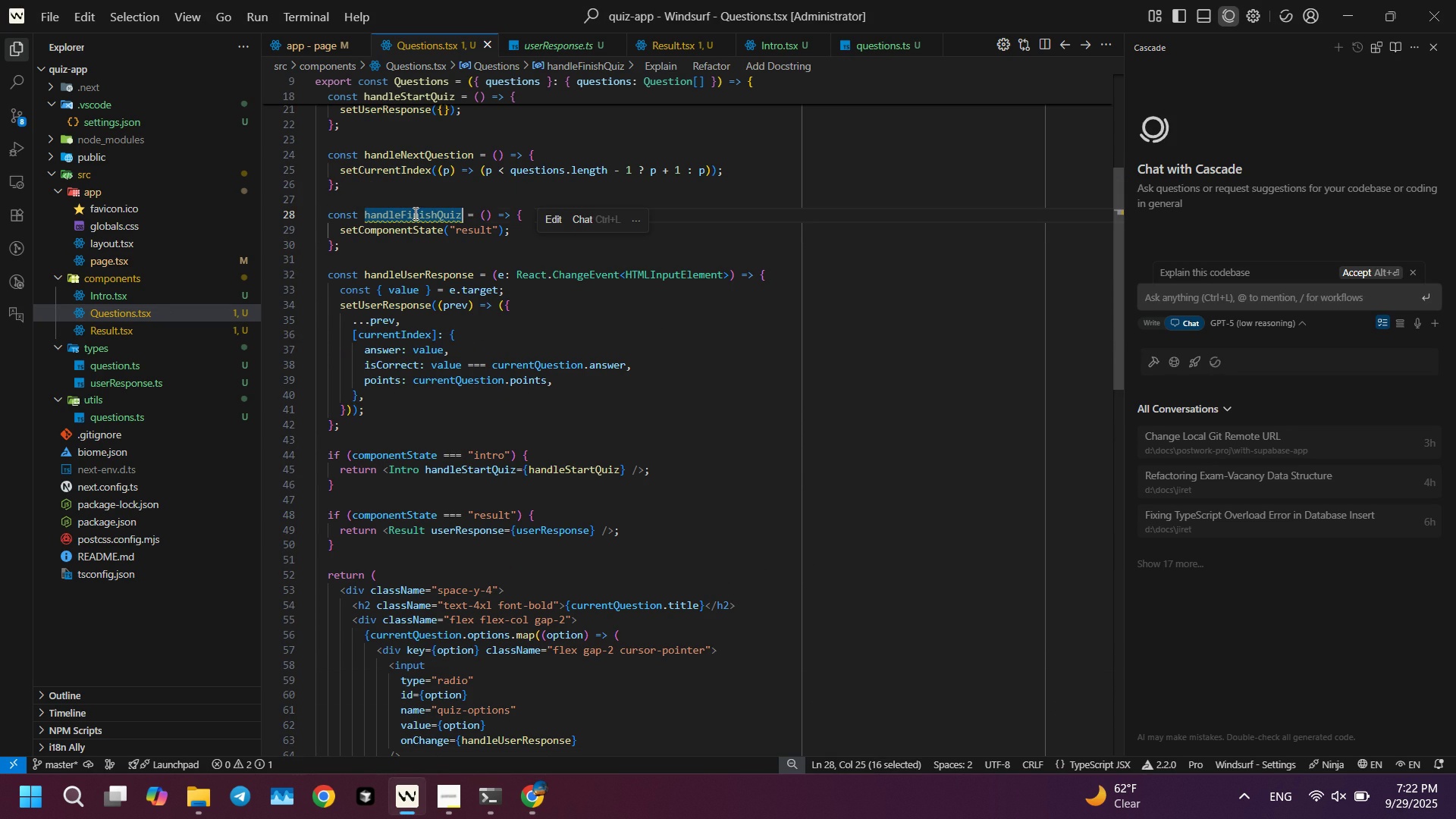 
key(Control+C)
 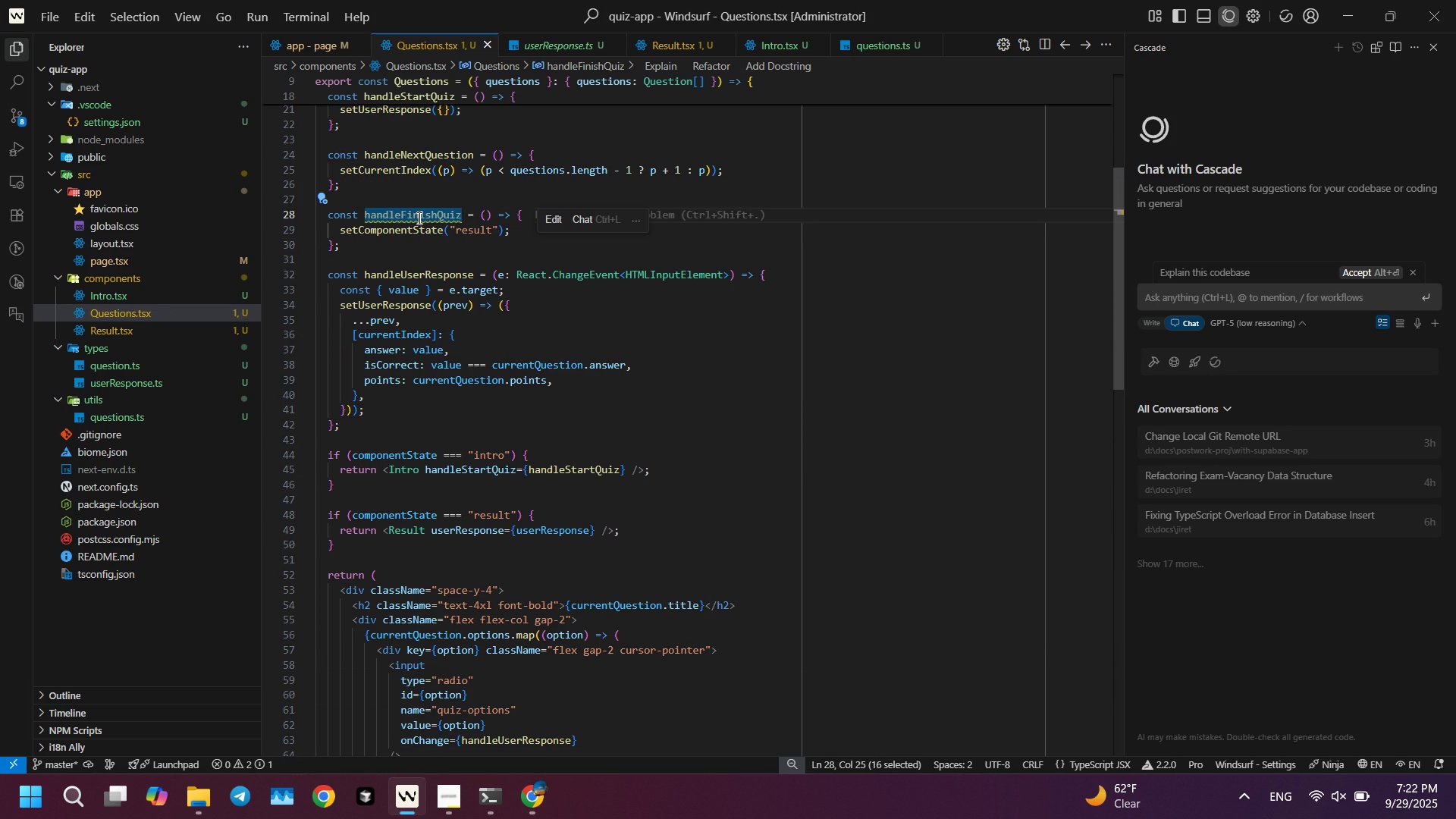 
scroll: coordinate [522, 420], scroll_direction: down, amount: 15.0
 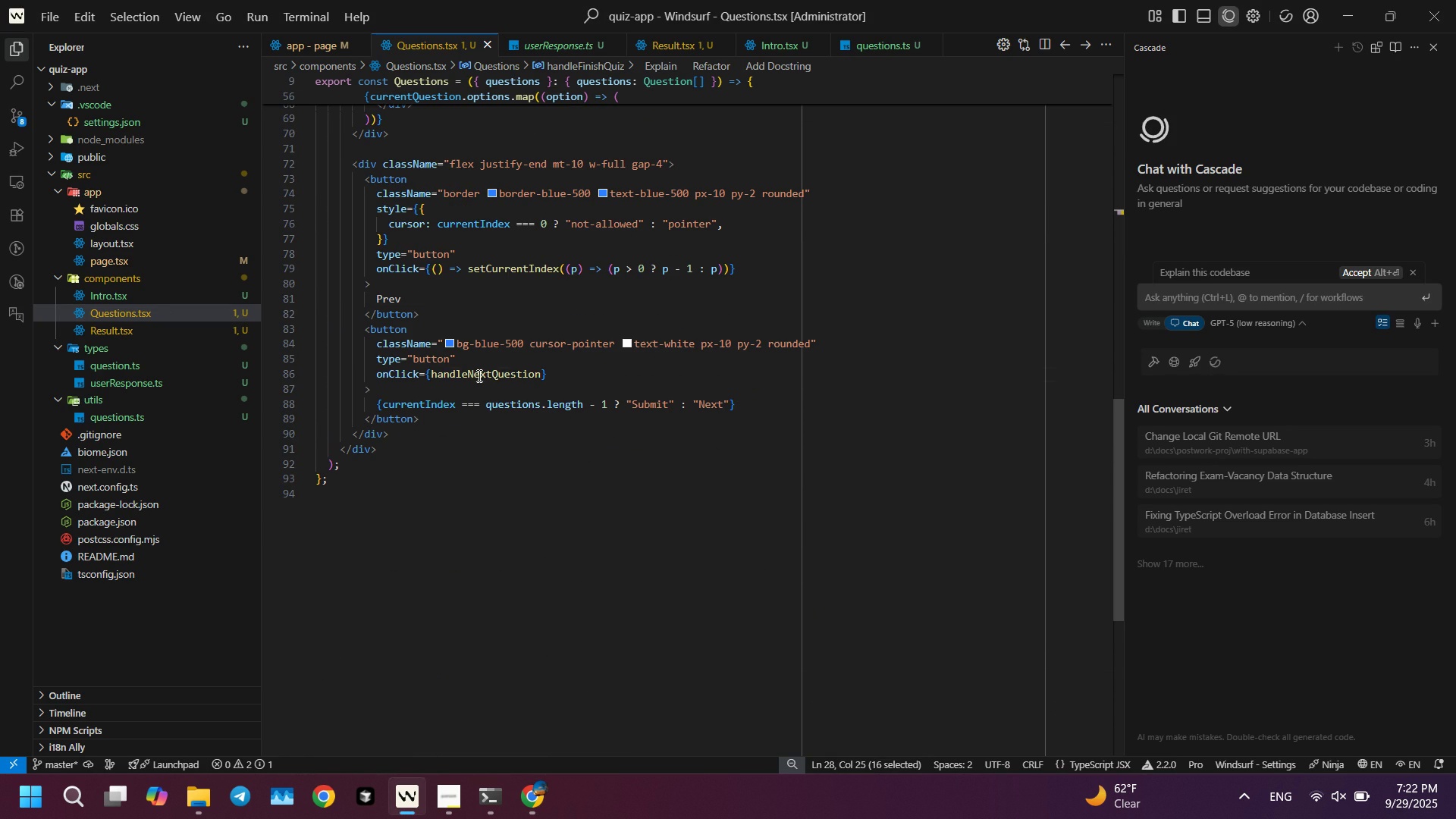 
left_click([478, 375])